 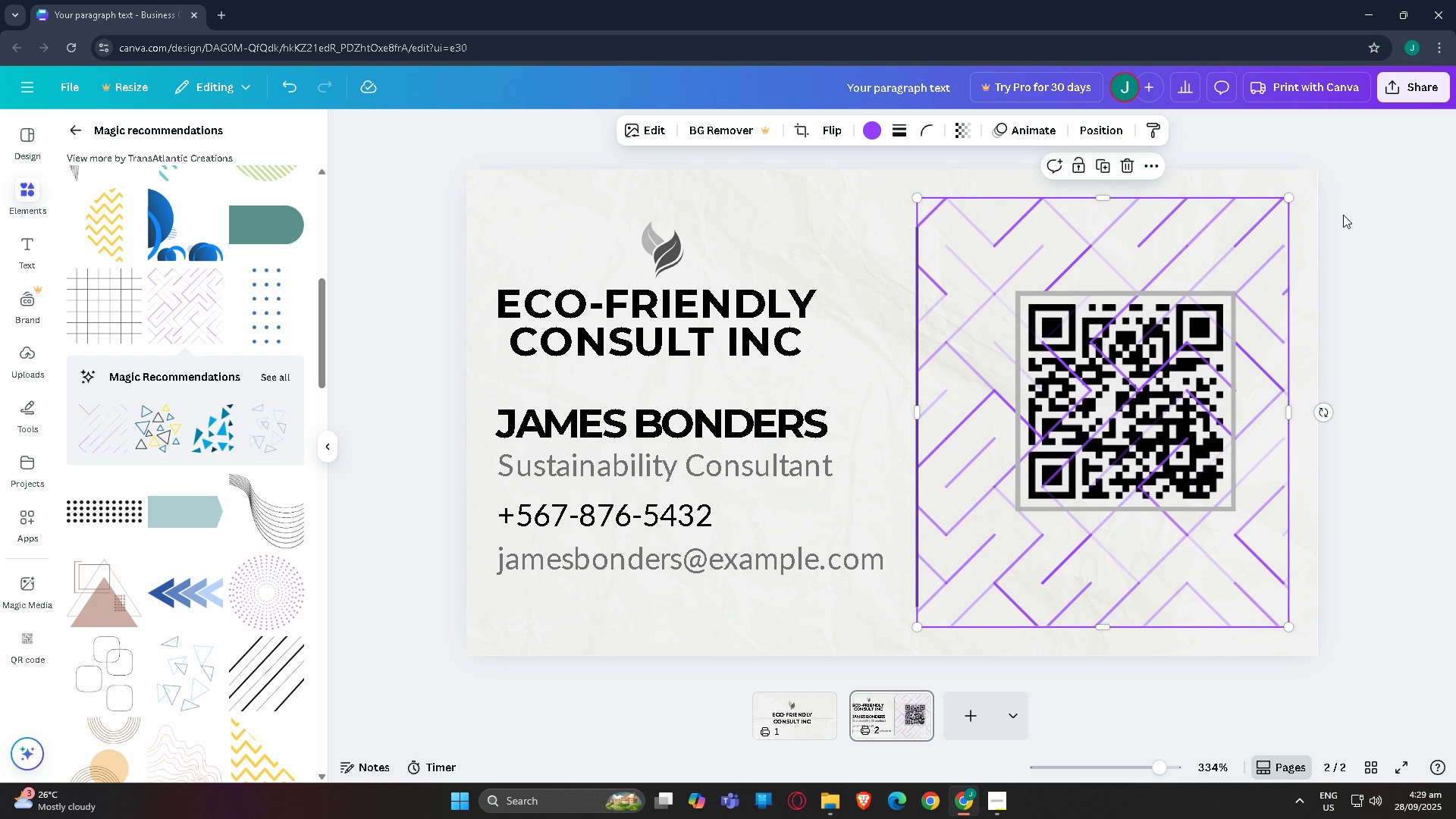 
key(Control+BracketLeft)
 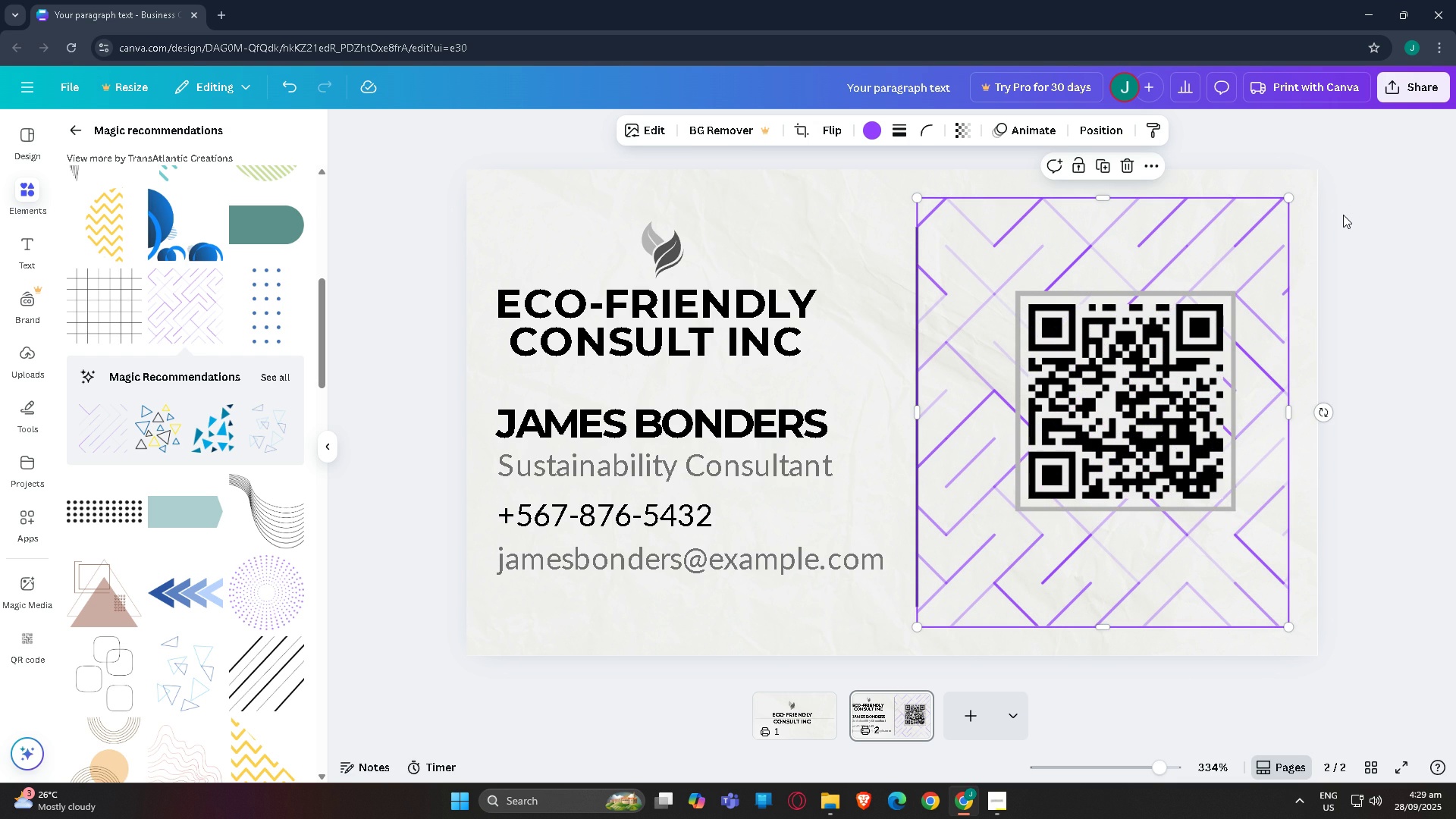 
key(Control+BracketLeft)
 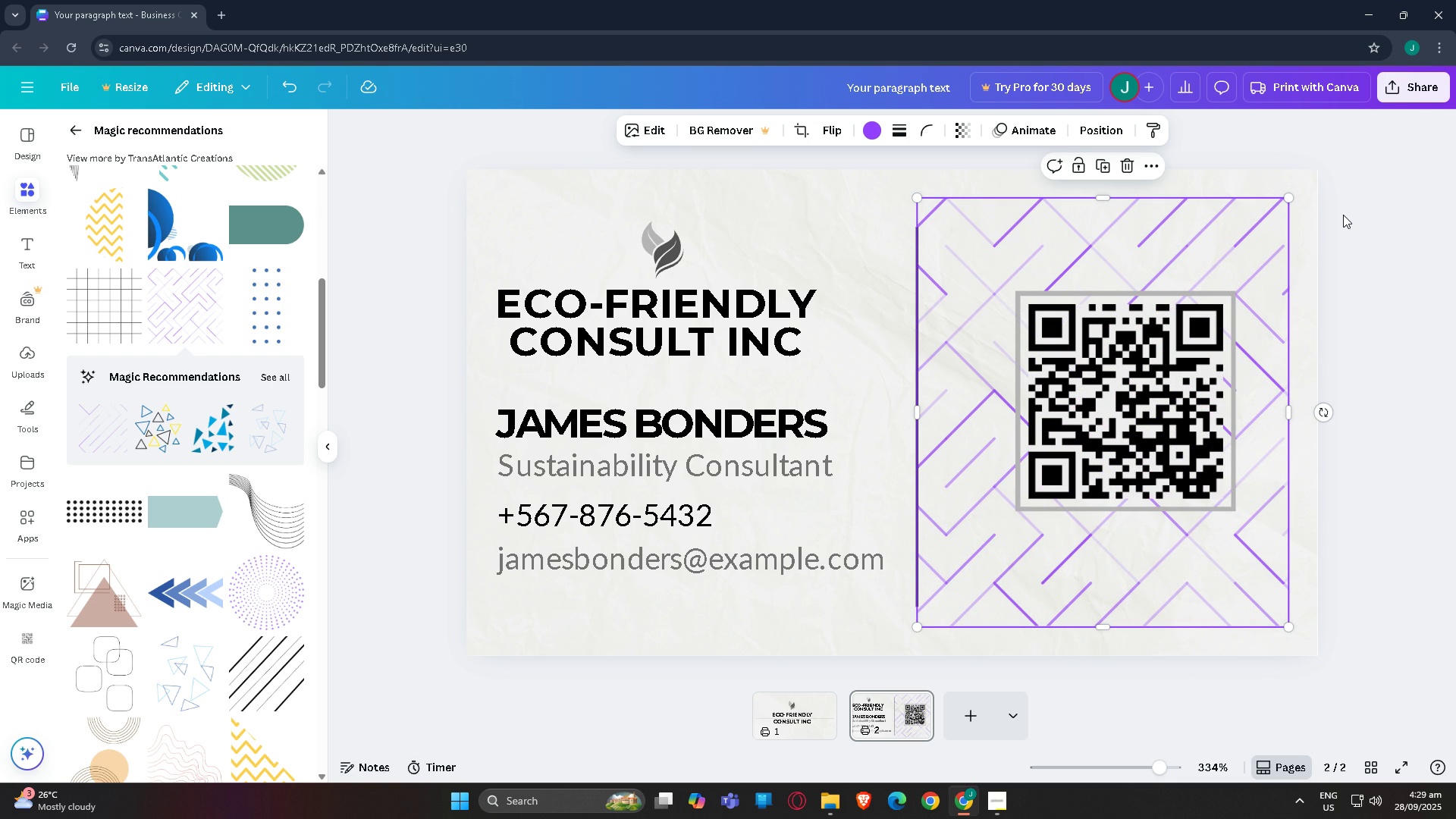 
key(Control+BracketLeft)
 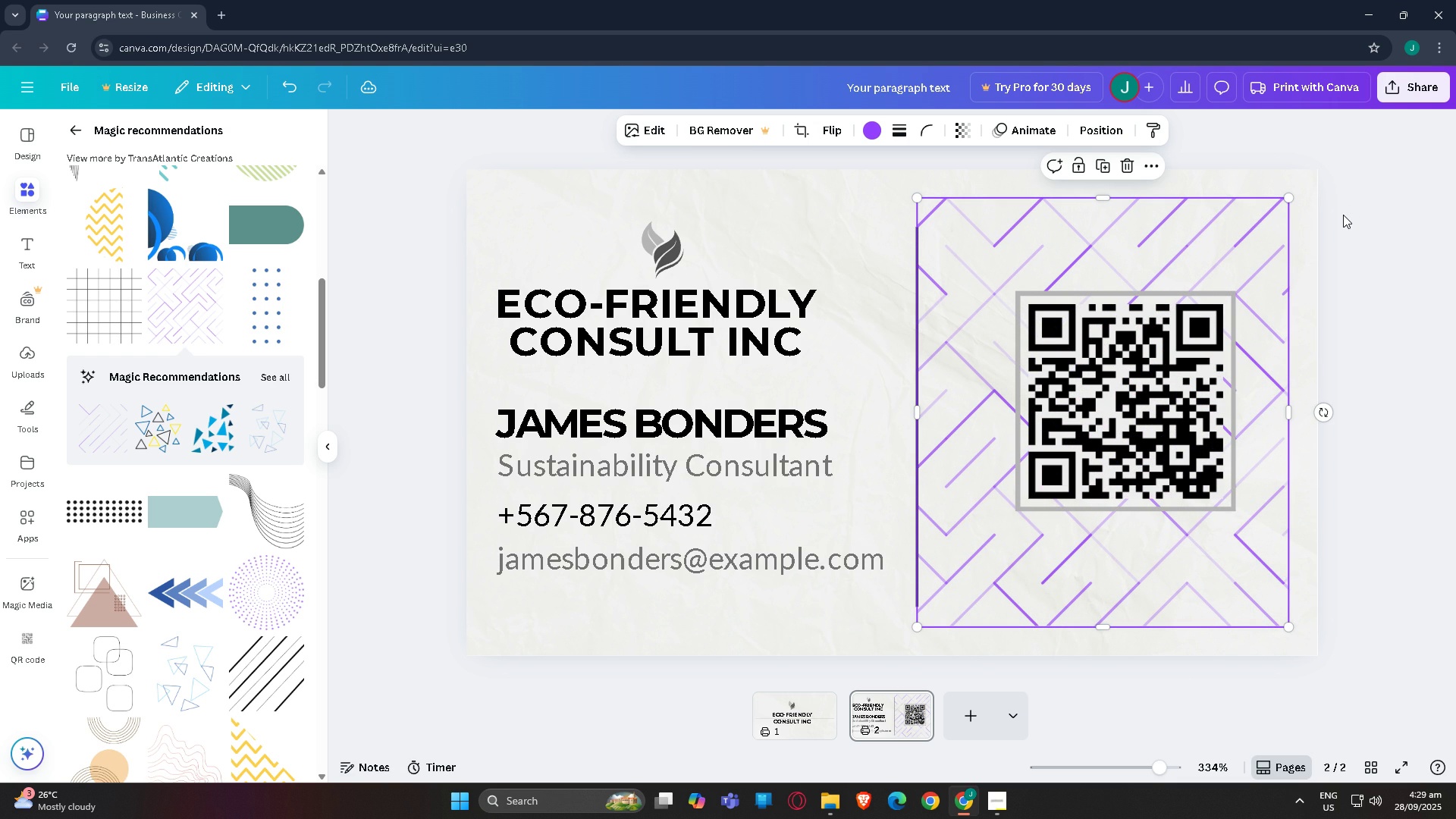 
key(Control+BracketLeft)
 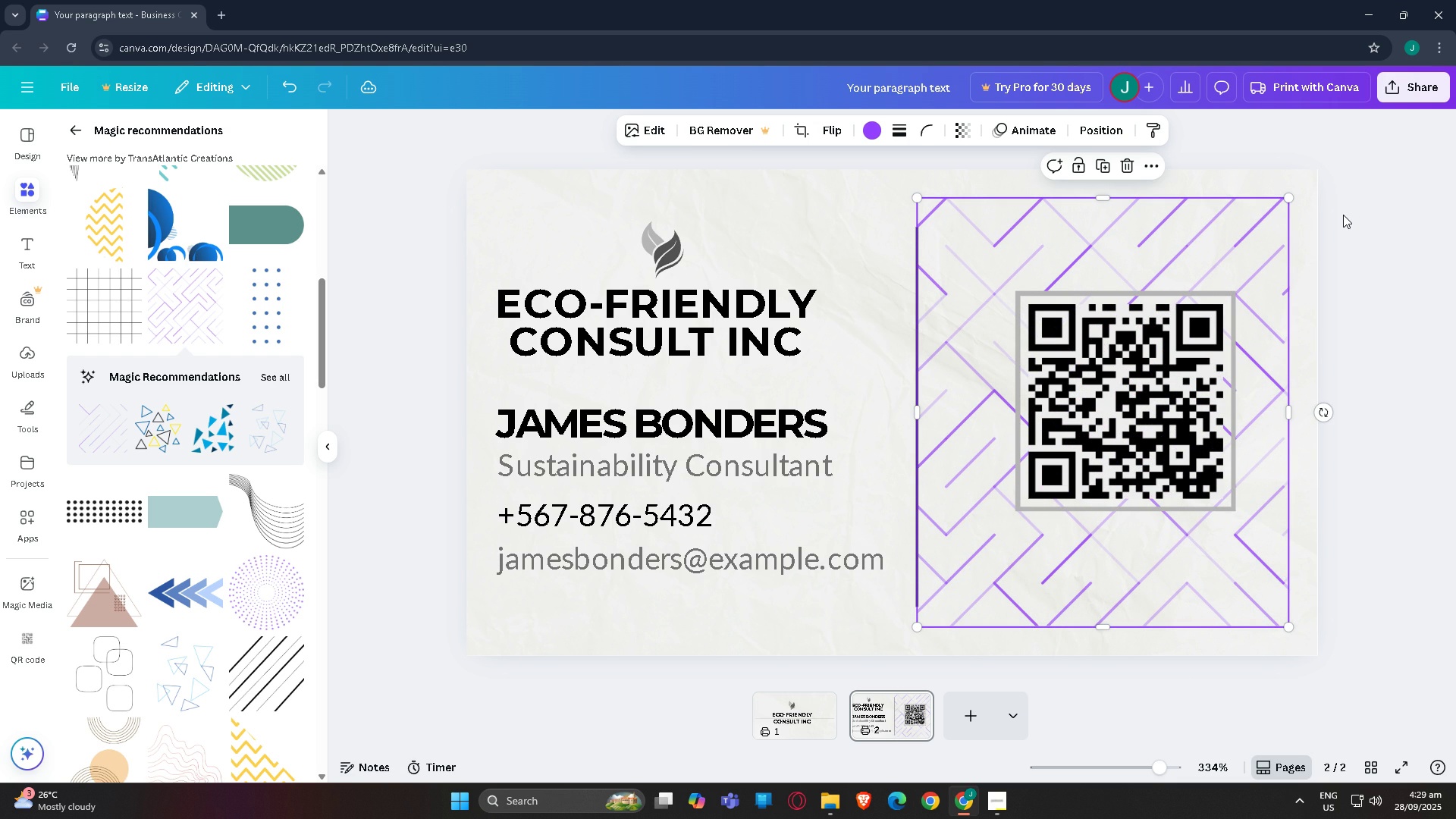 
key(Control+BracketLeft)
 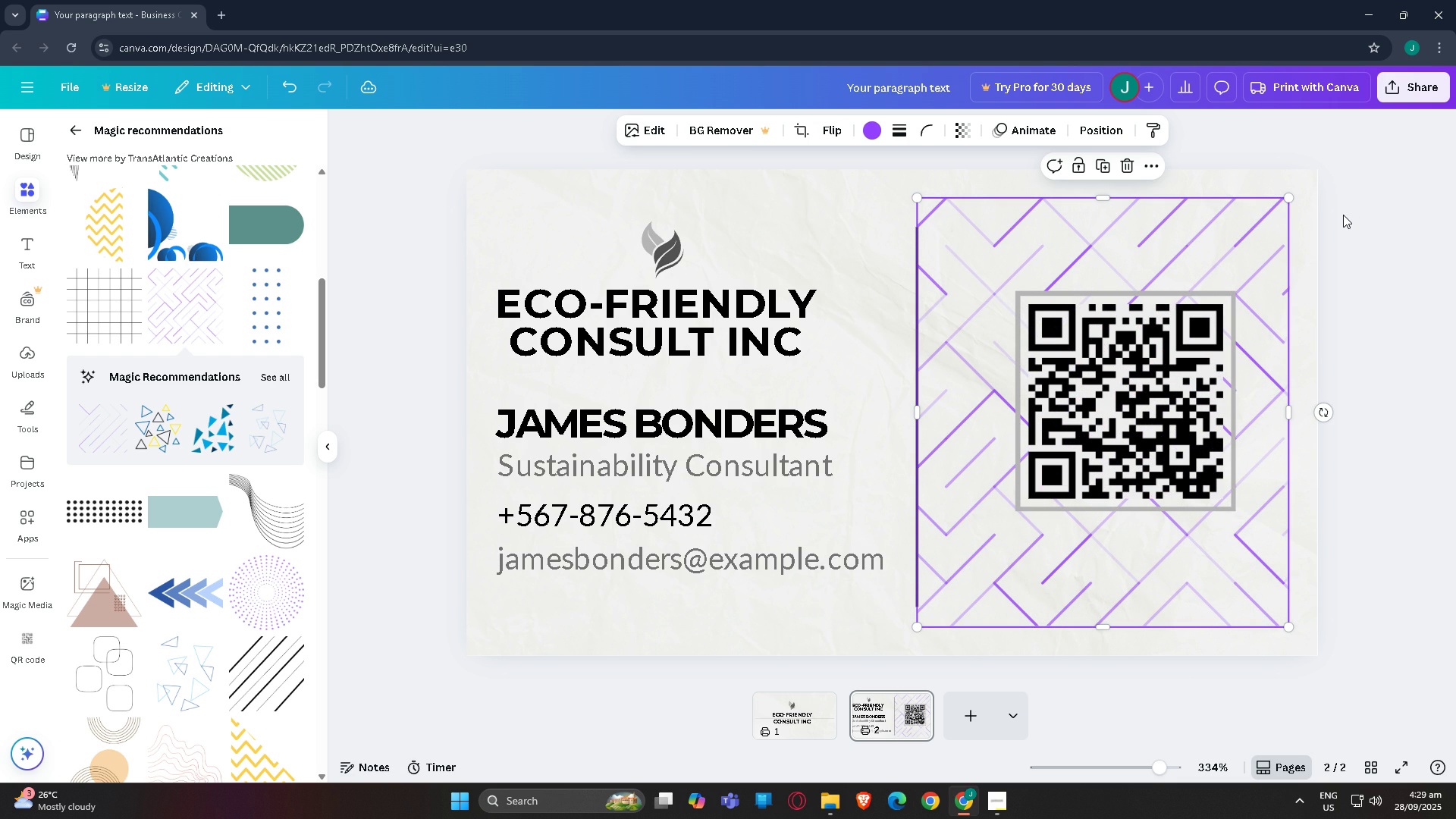 
key(Control+BracketLeft)
 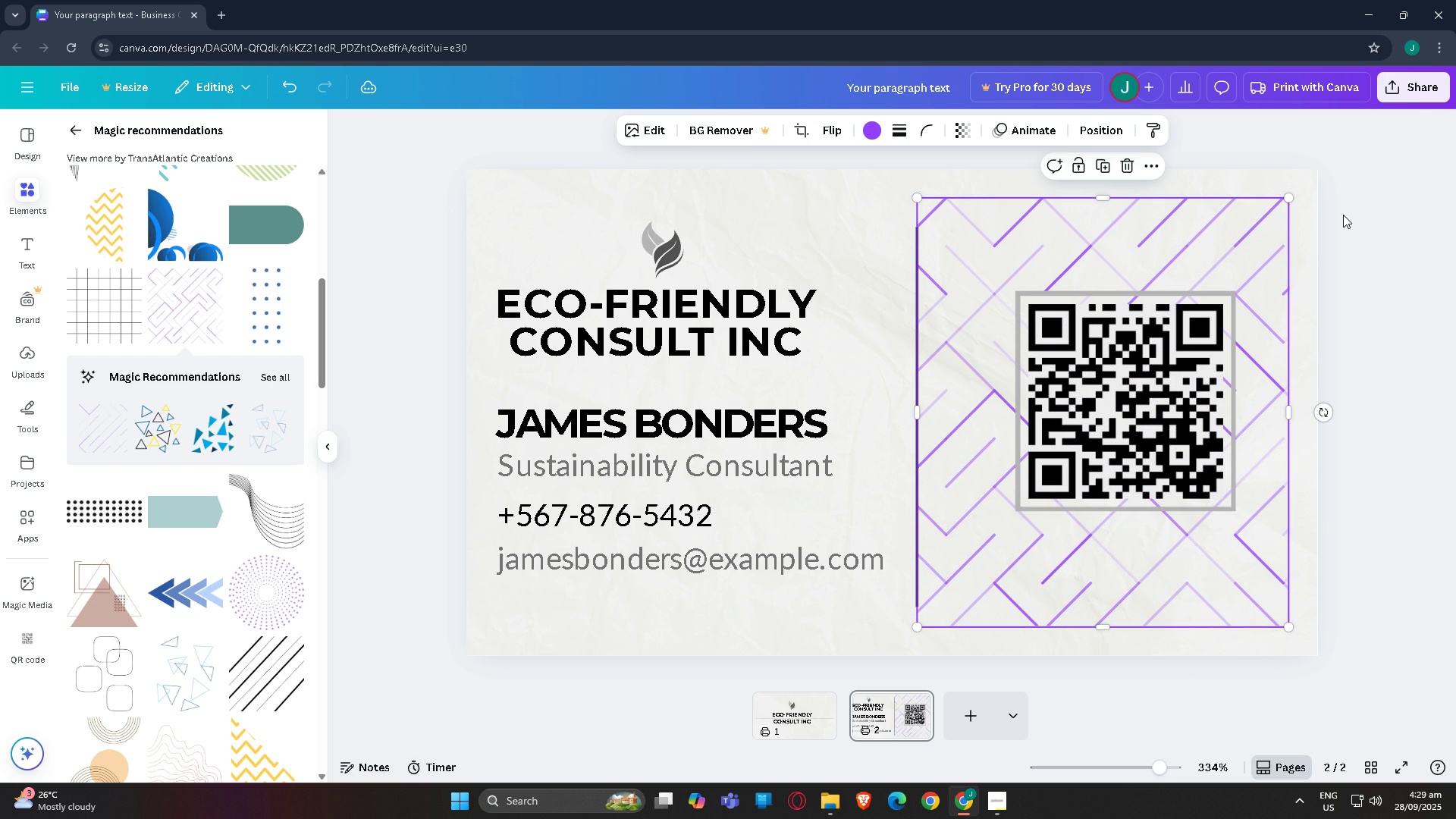 
key(Control+BracketLeft)
 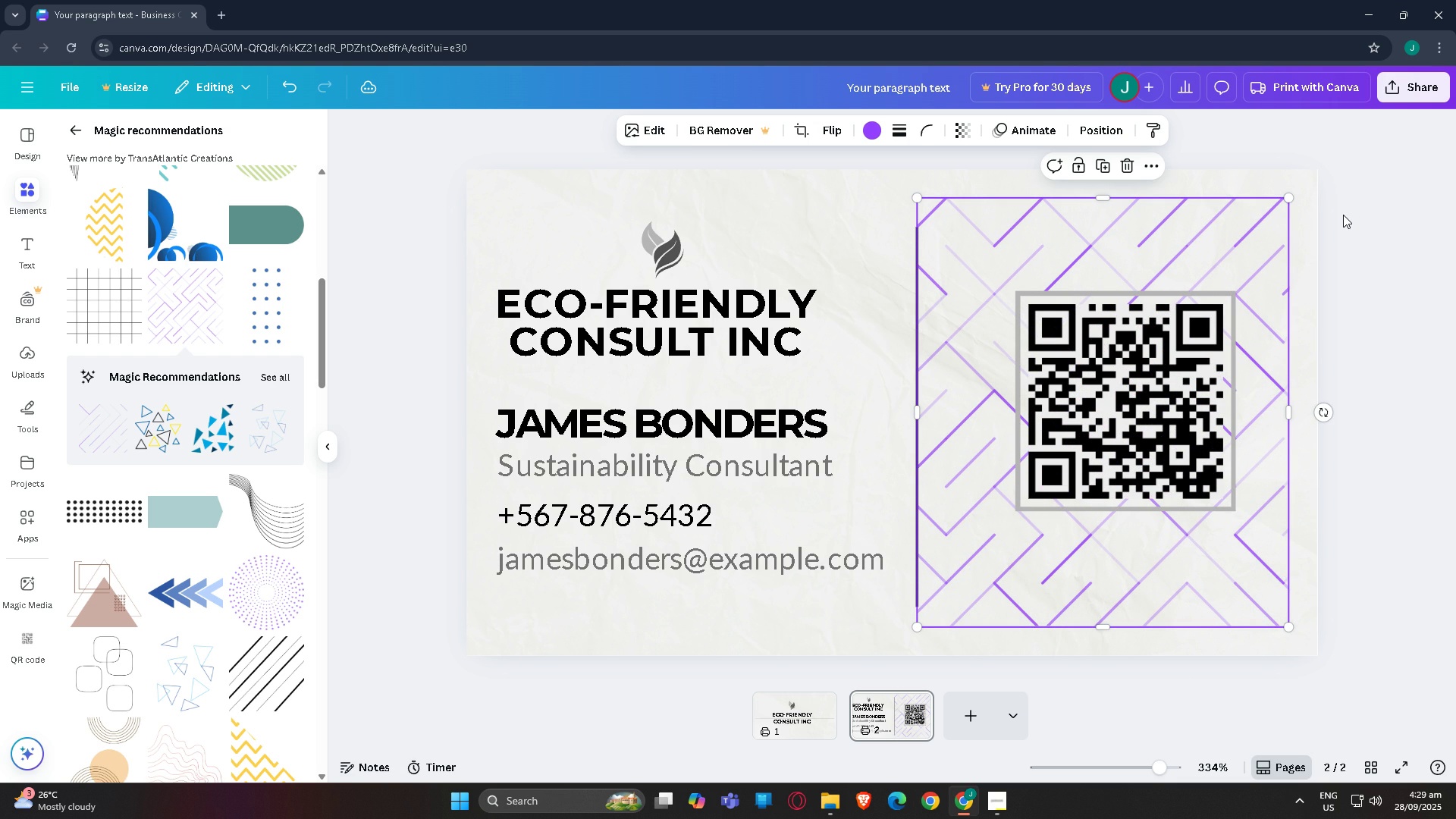 
key(Control+BracketLeft)
 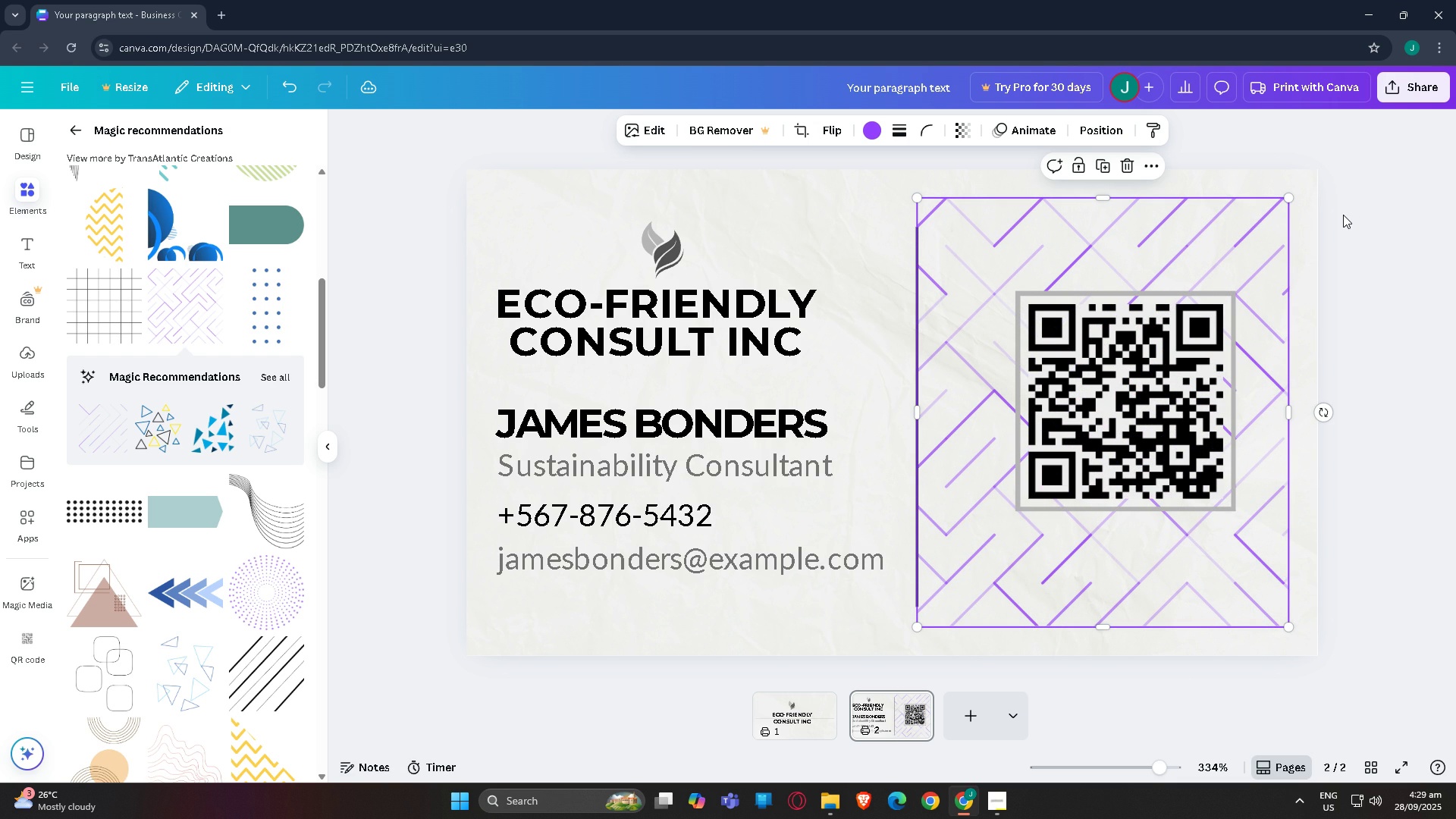 
key(Control+BracketLeft)
 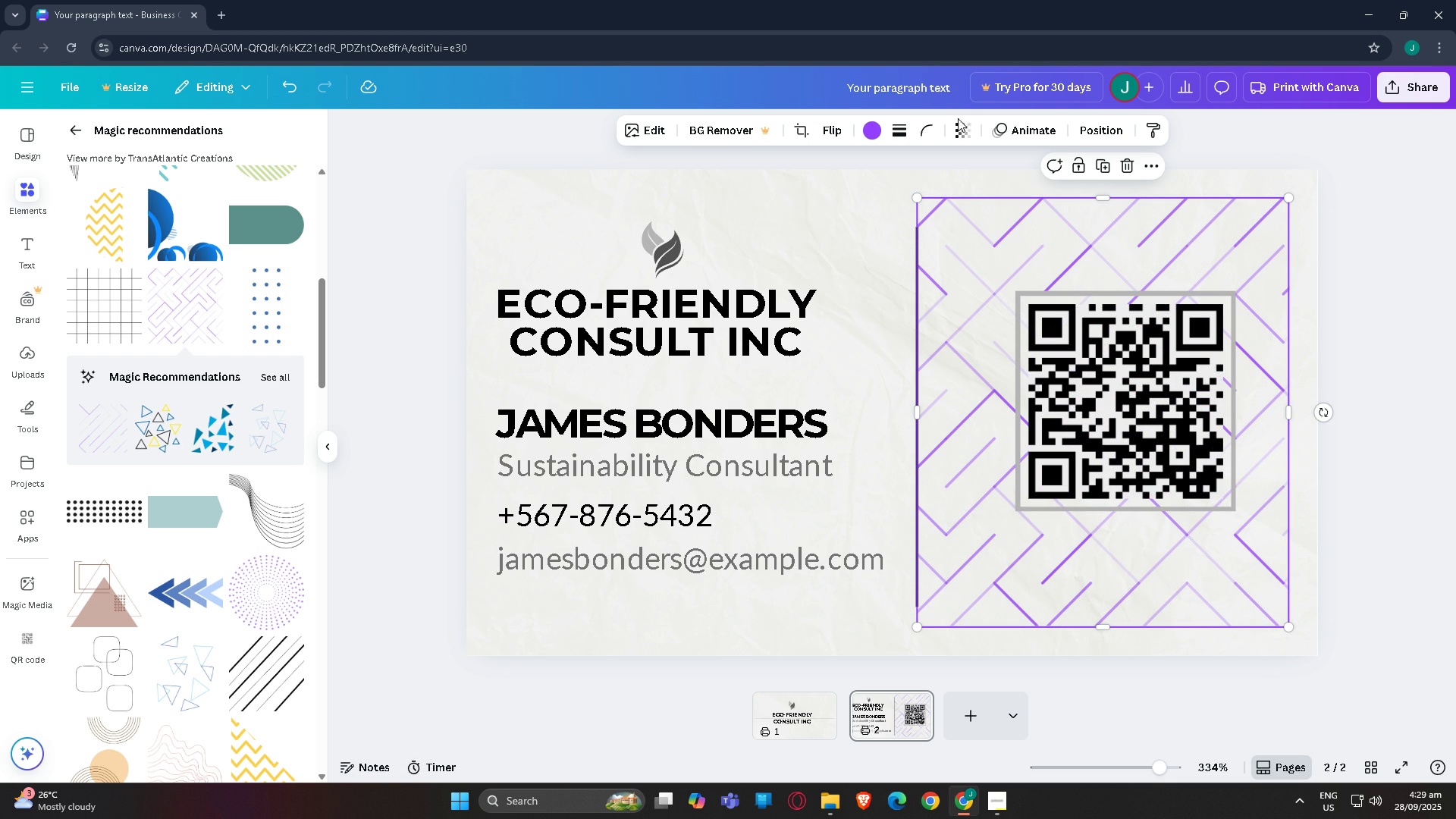 
left_click([963, 123])